 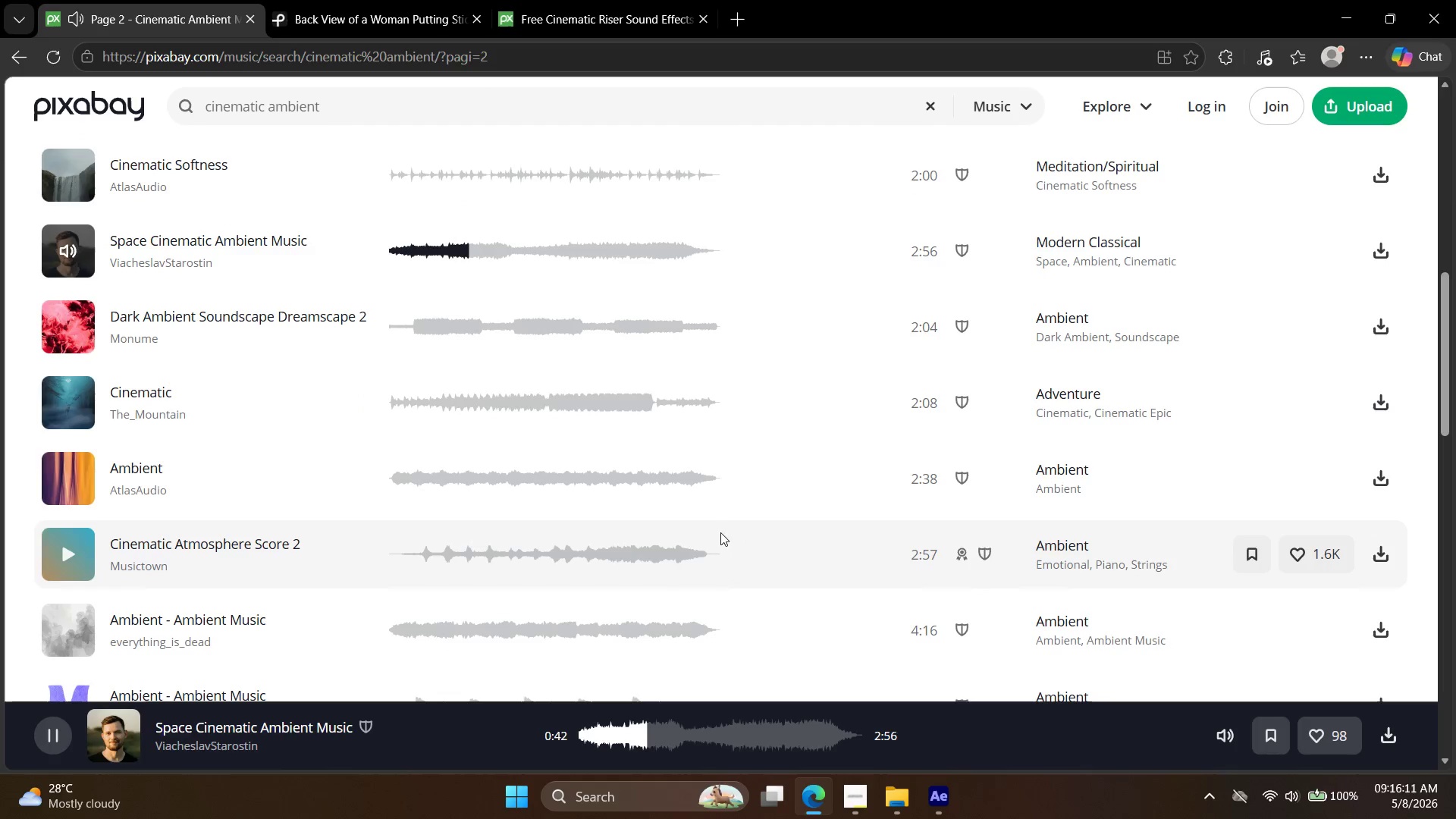 
left_click([48, 626])
 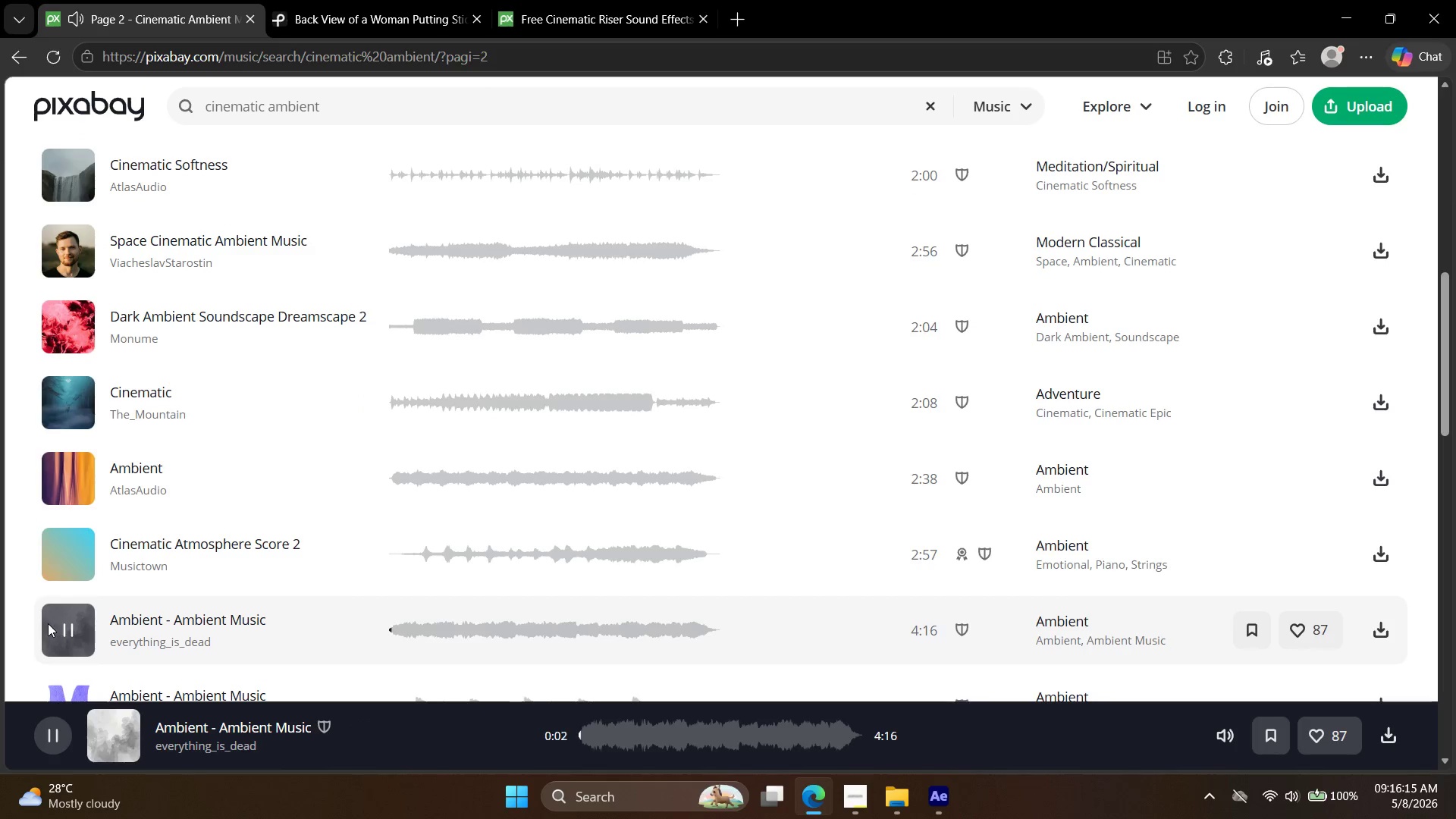 
scroll: coordinate [176, 549], scroll_direction: down, amount: 3.0
 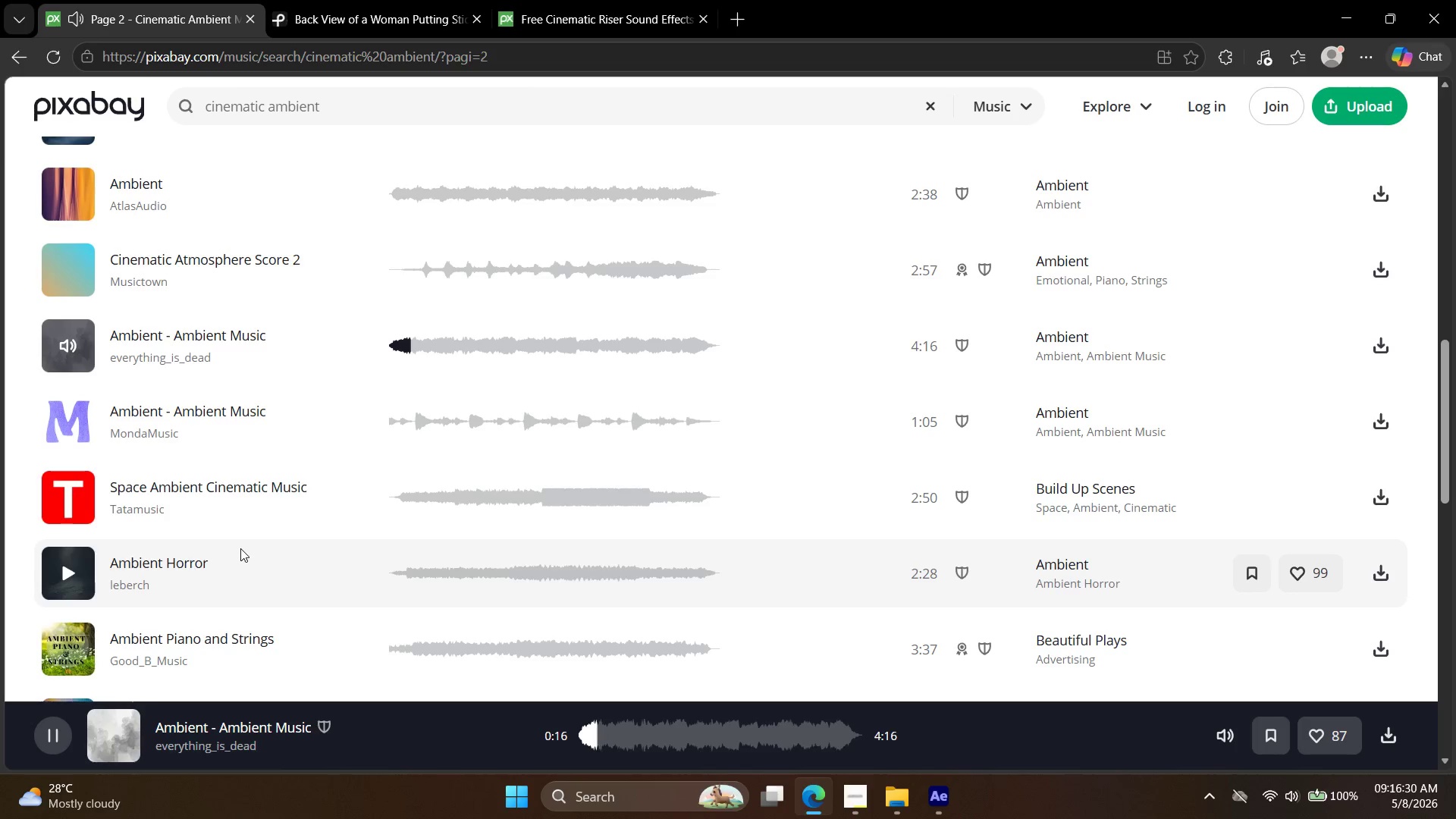 
wait(18.41)
 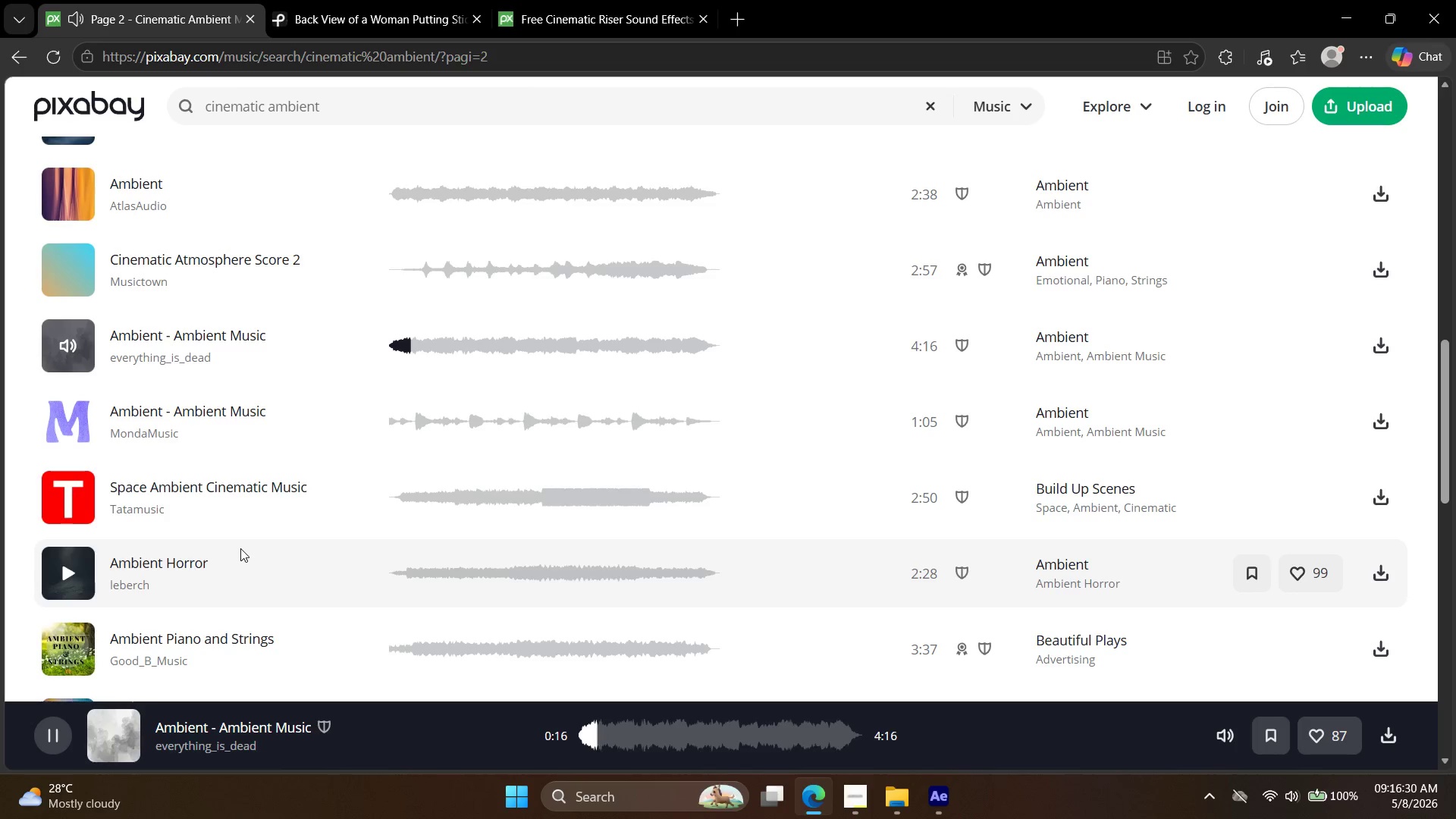 
scroll: coordinate [237, 372], scroll_direction: down, amount: 6.0
 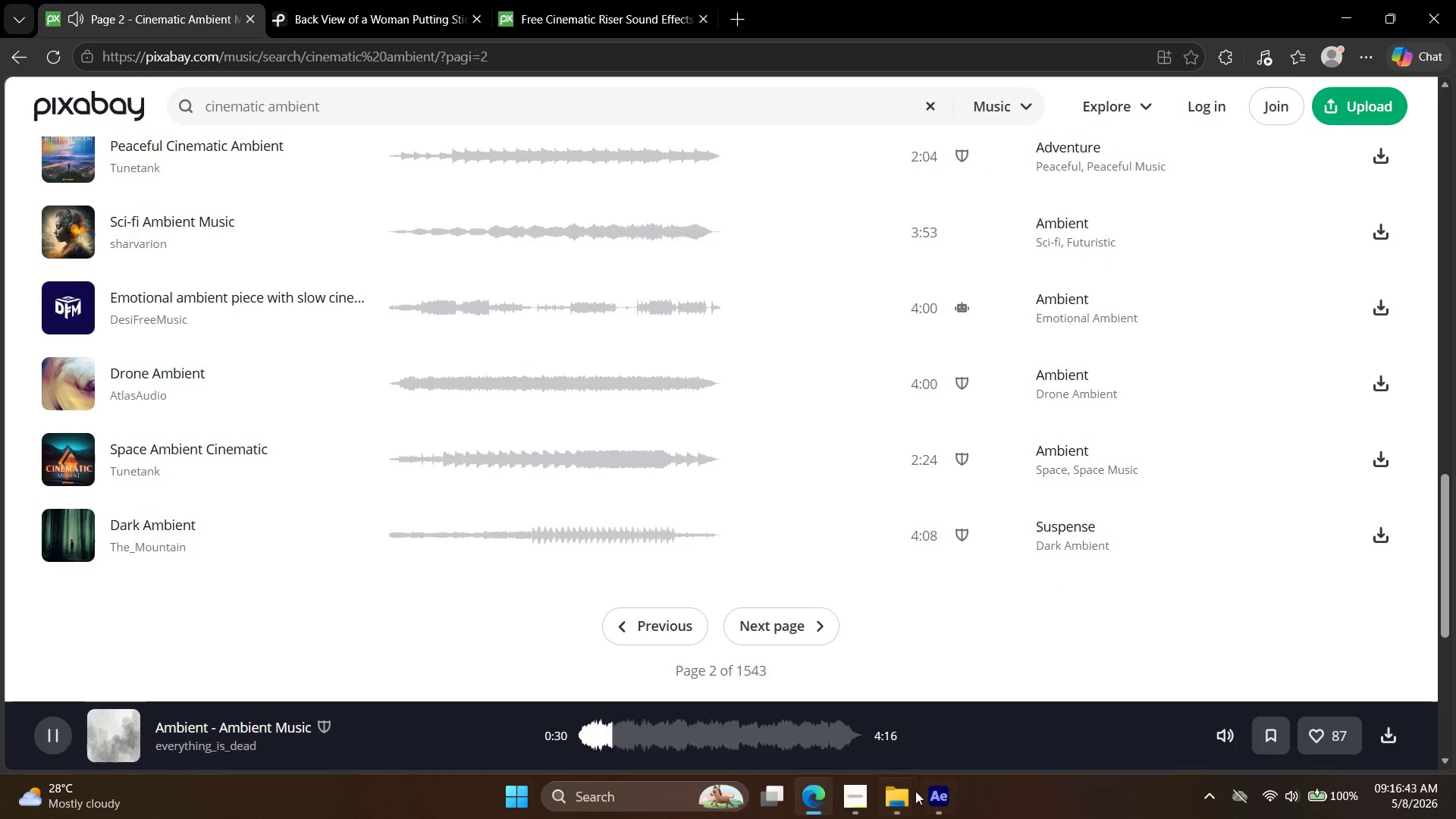 
left_click([52, 557])
 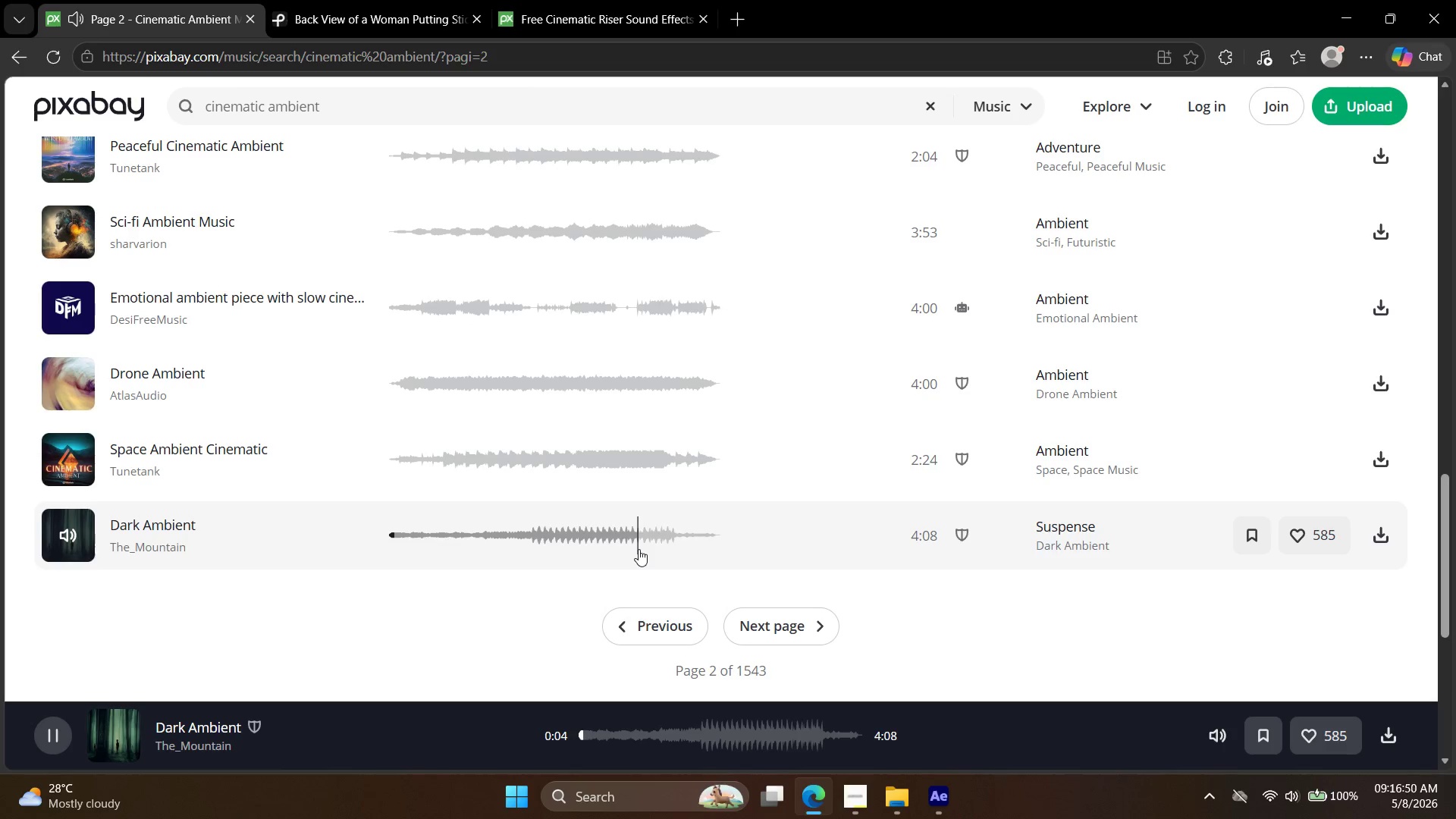 
wait(6.23)
 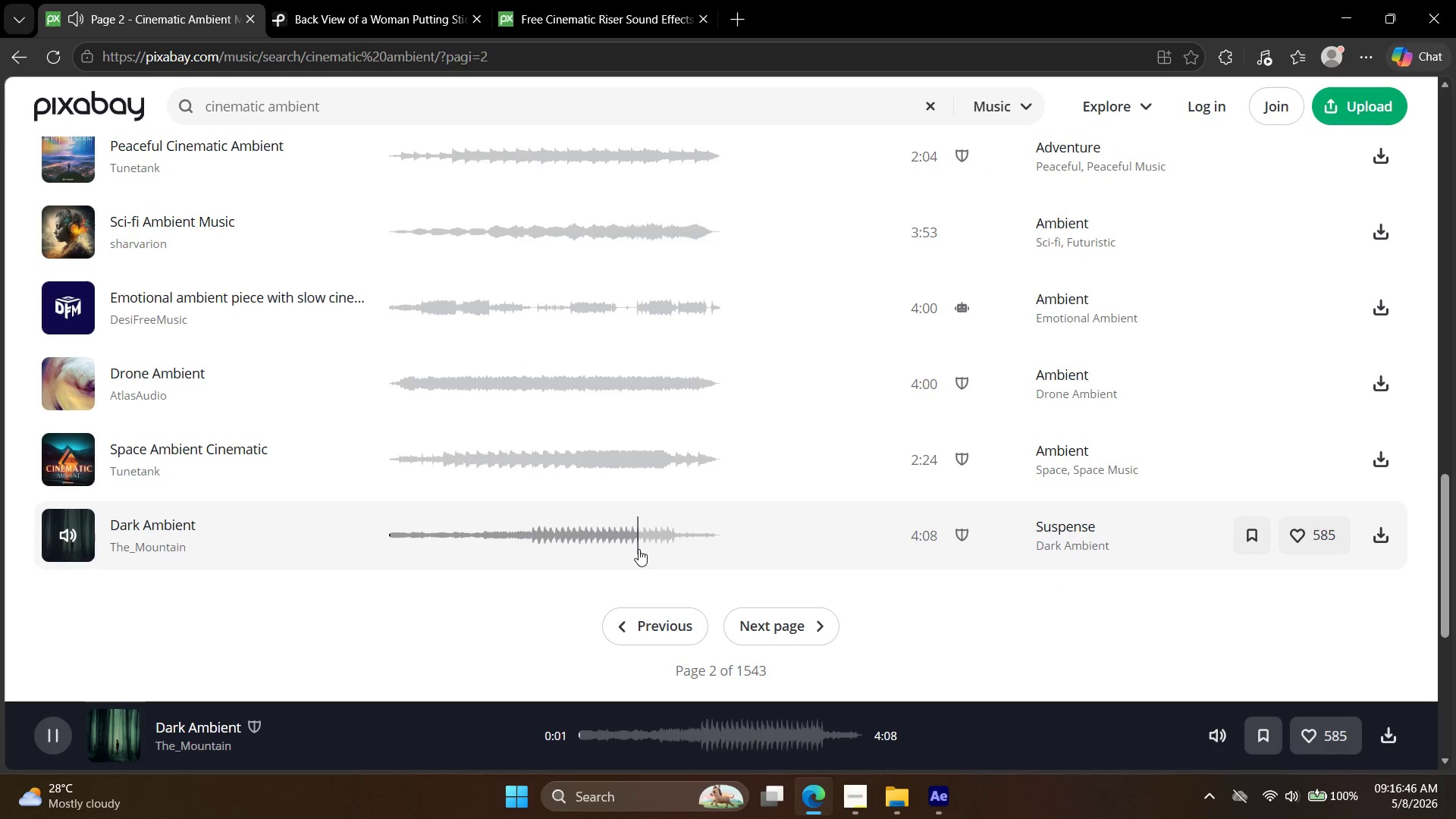 
scroll: coordinate [639, 549], scroll_direction: down, amount: 1.0
 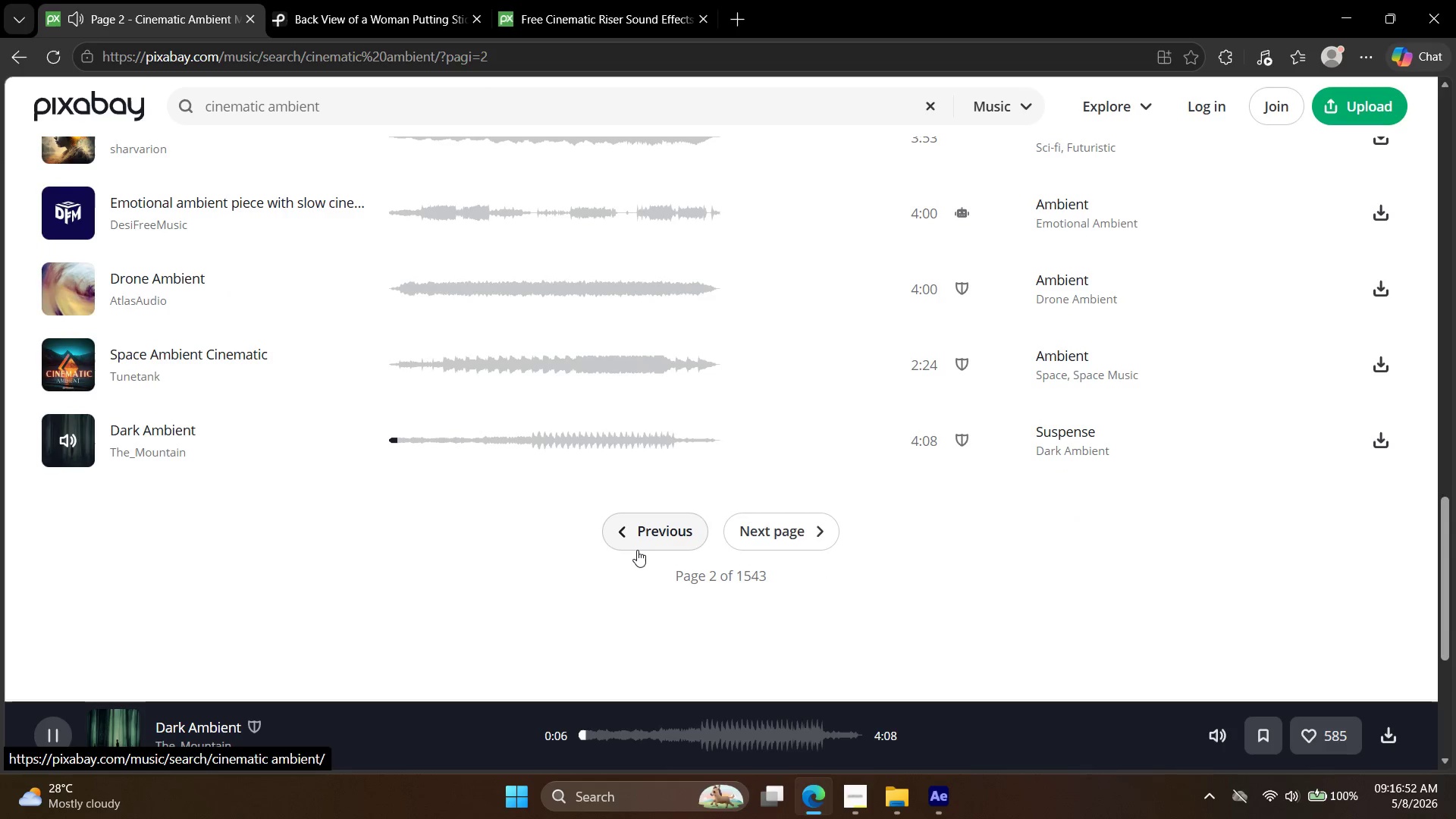 
scroll: coordinate [637, 550], scroll_direction: none, amount: 0.0
 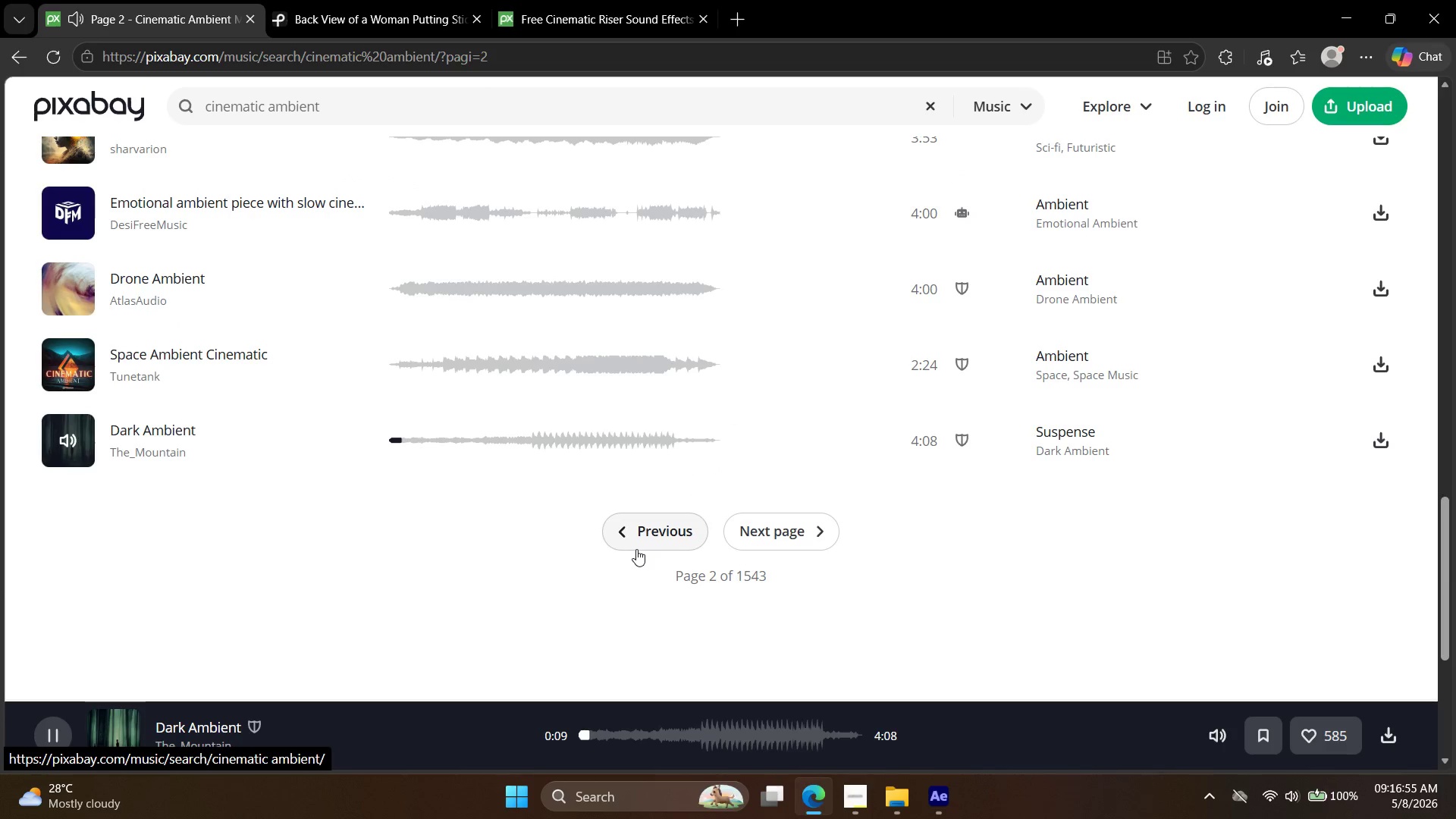 
scroll: coordinate [627, 556], scroll_direction: down, amount: 3.0
 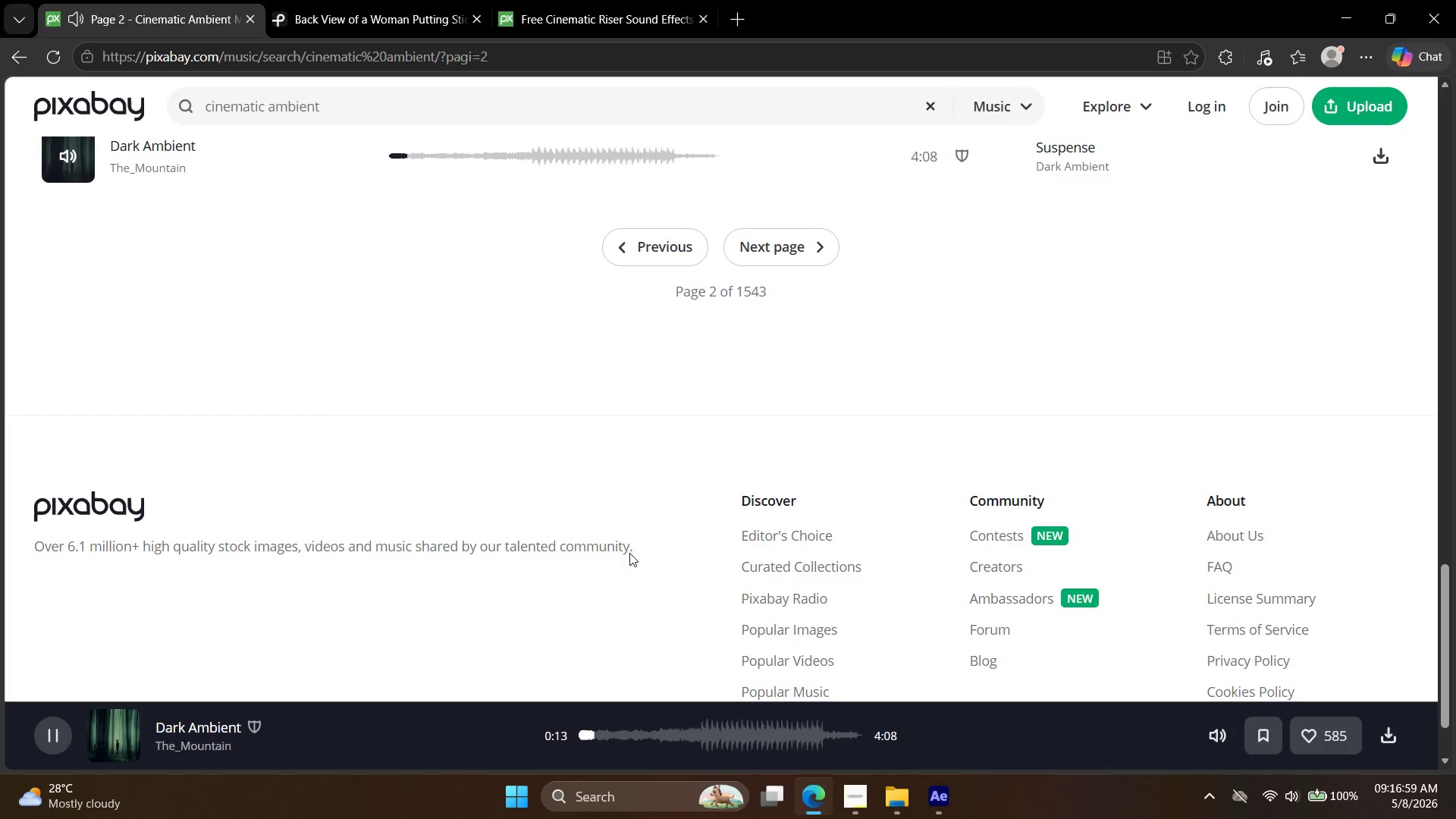 
wait(7.51)
 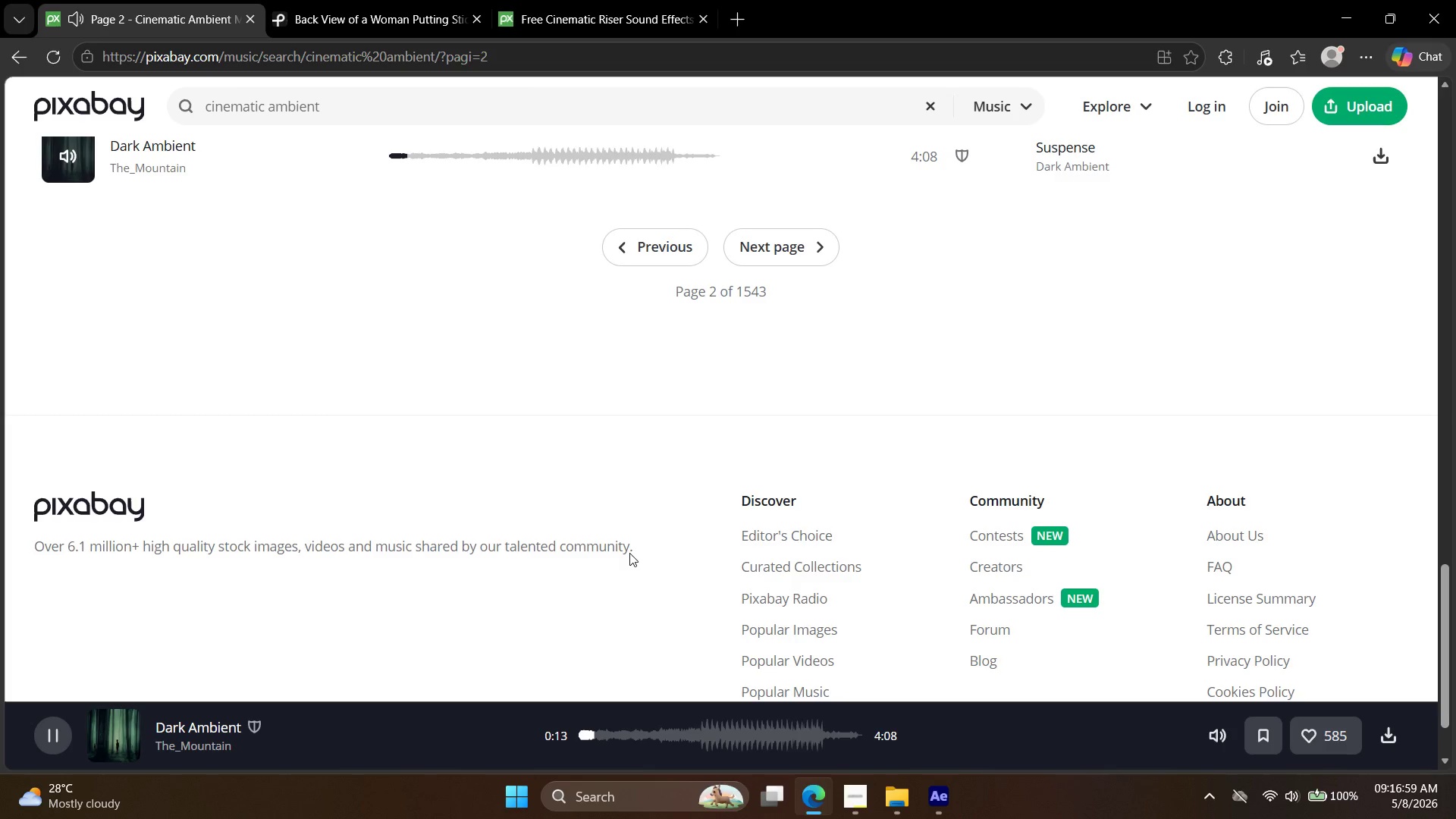 
scroll: coordinate [632, 554], scroll_direction: up, amount: 4.0
 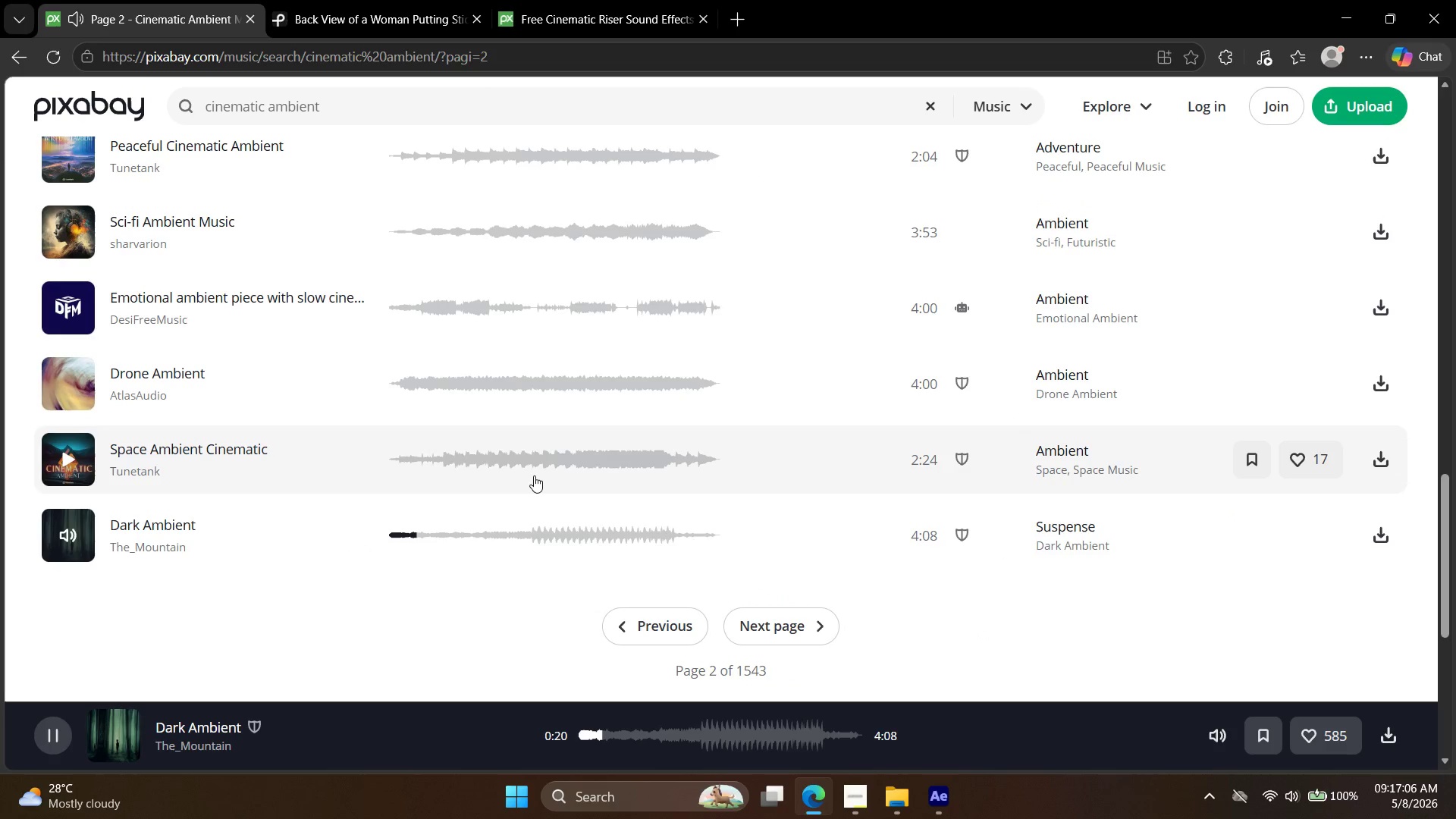 
left_click([531, 474])
 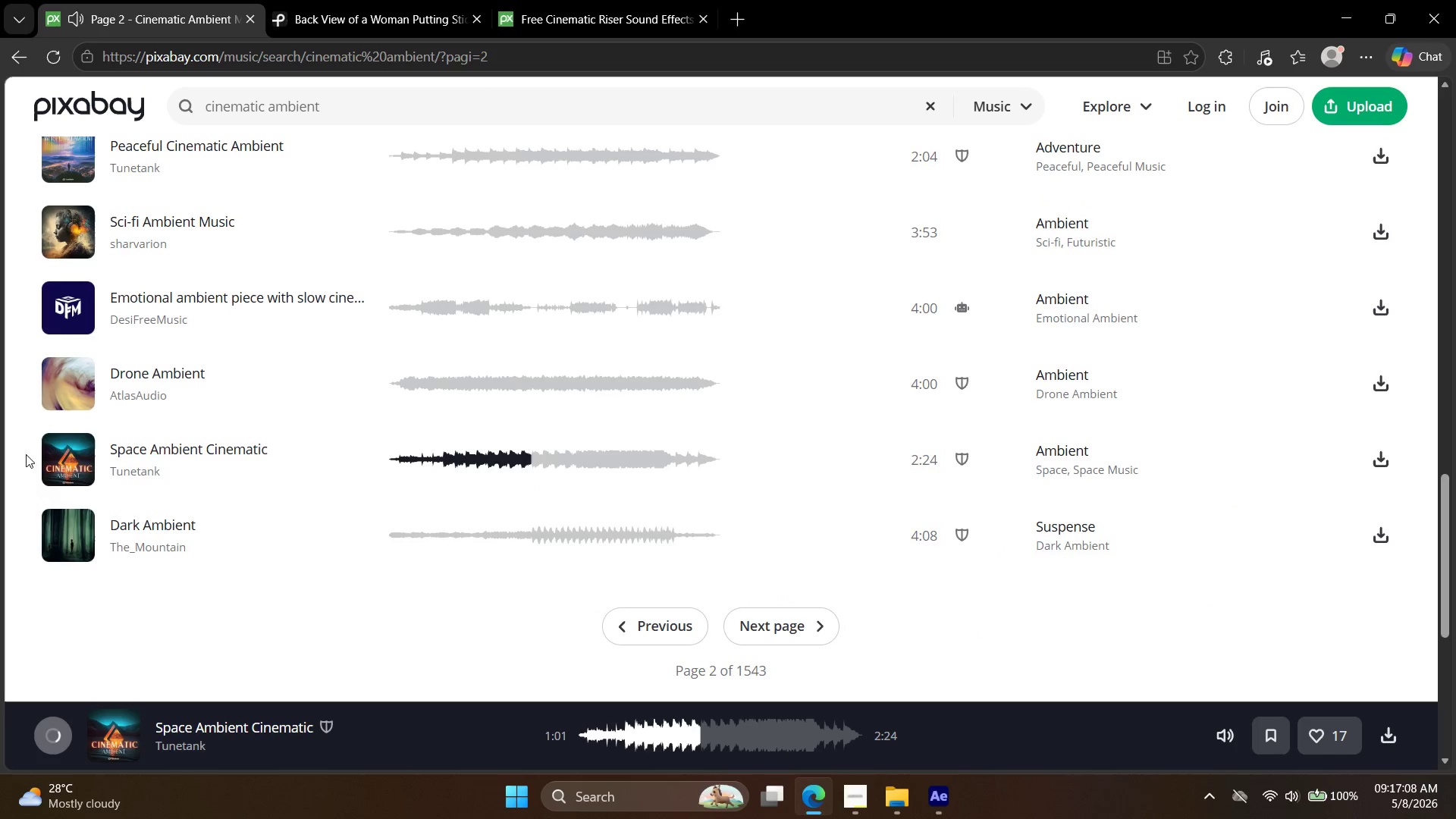 
left_click([56, 462])
 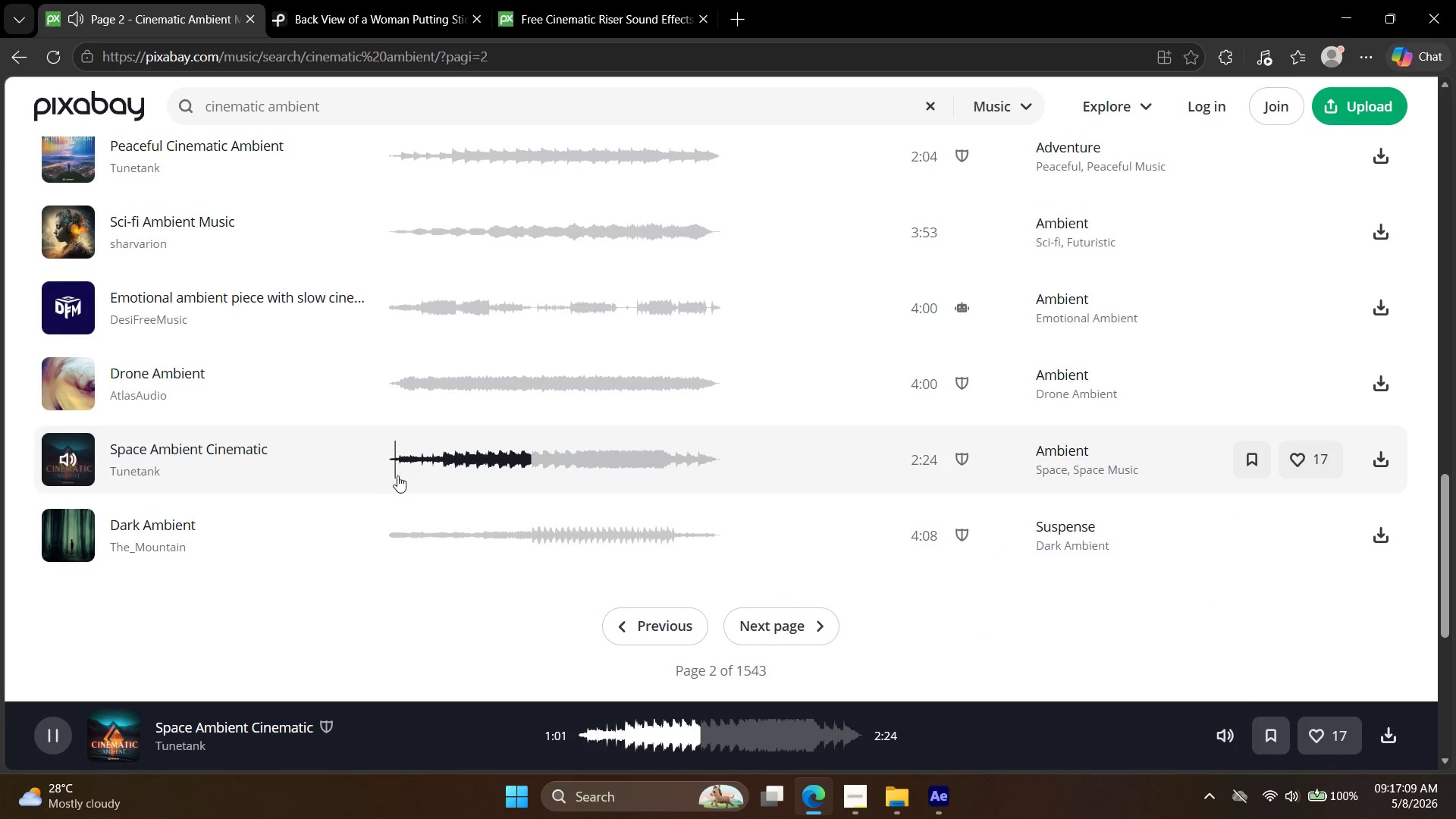 
left_click([399, 469])
 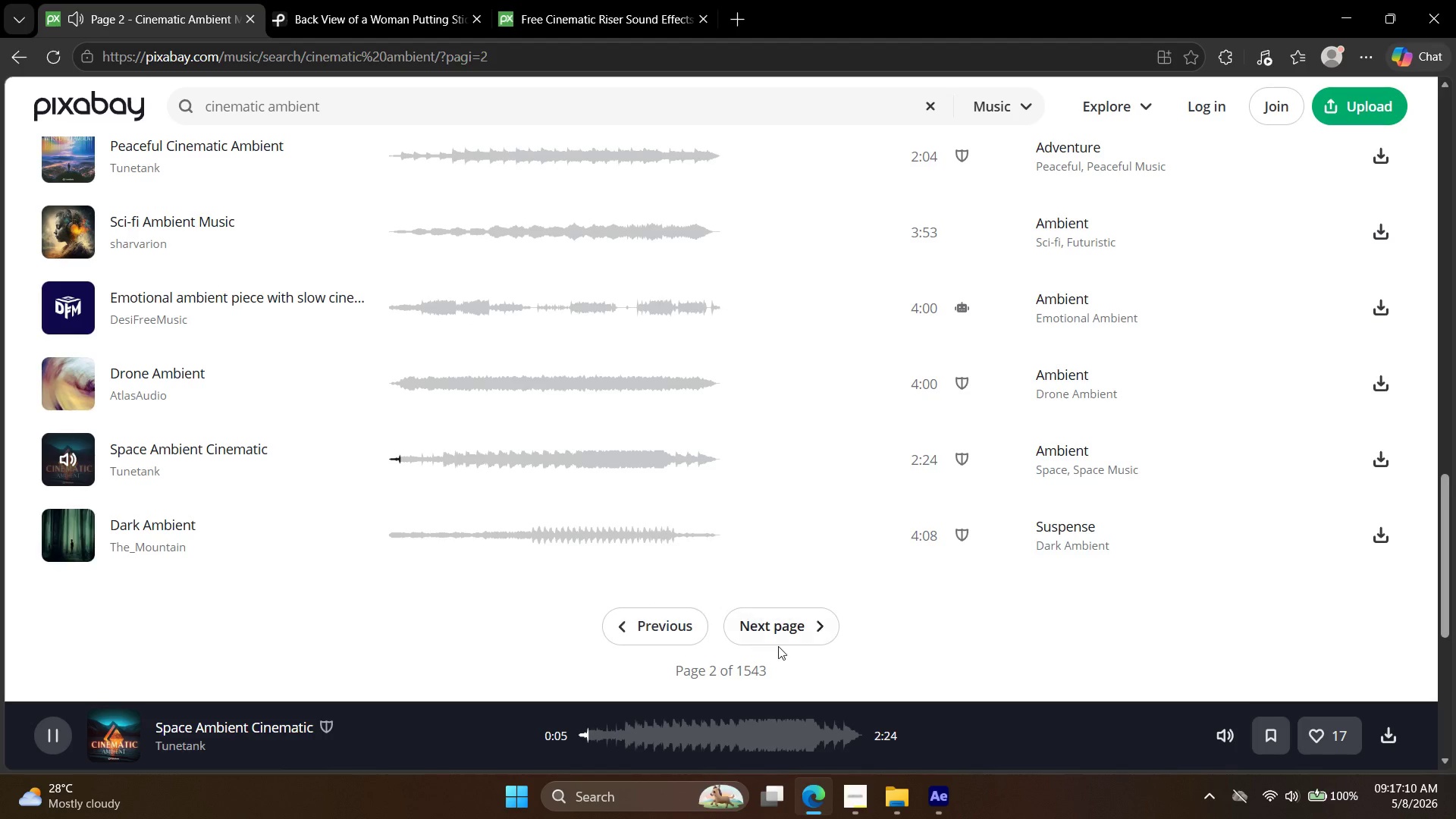 
left_click([774, 635])
 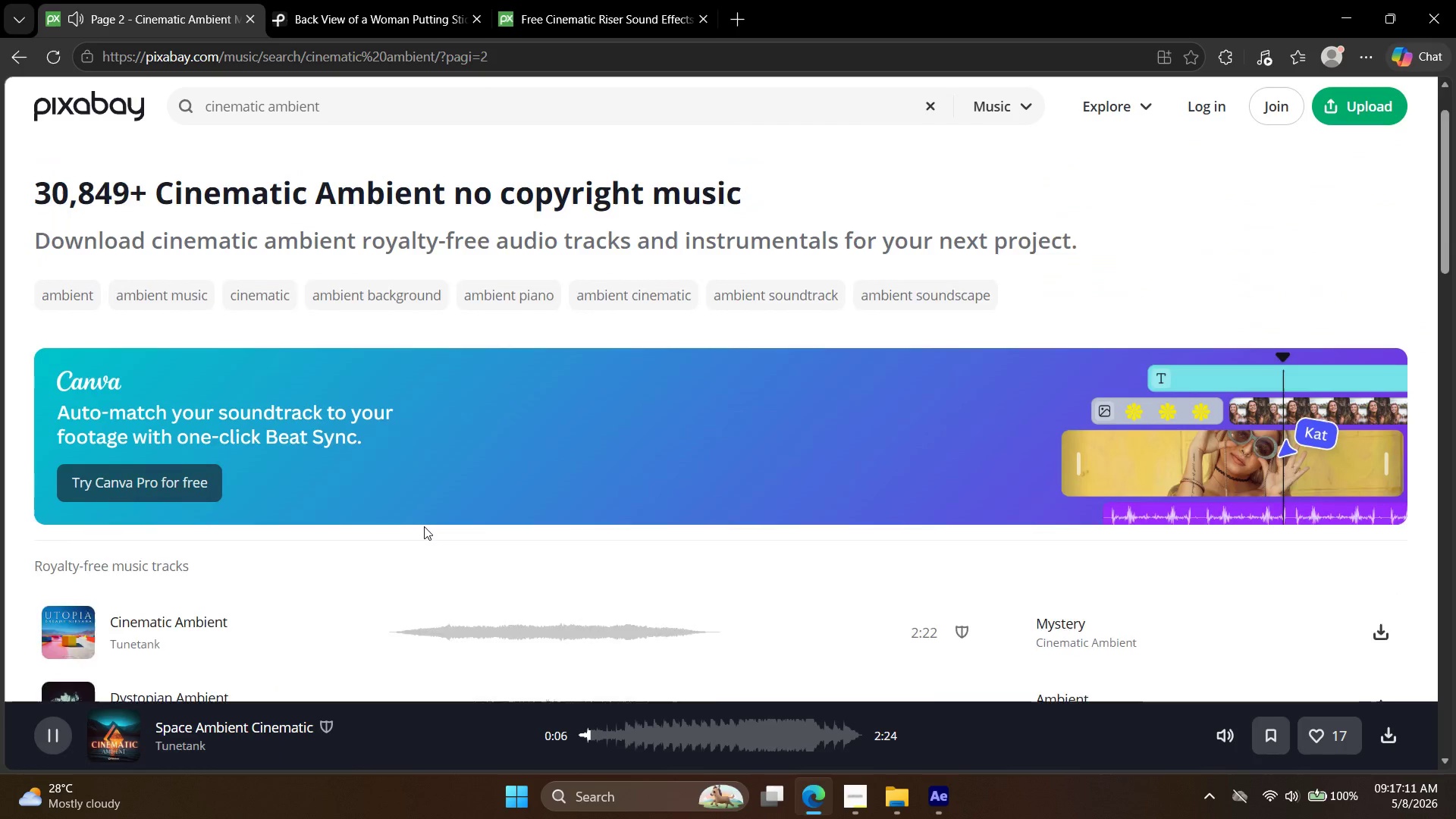 
scroll: coordinate [420, 542], scroll_direction: down, amount: 6.0
 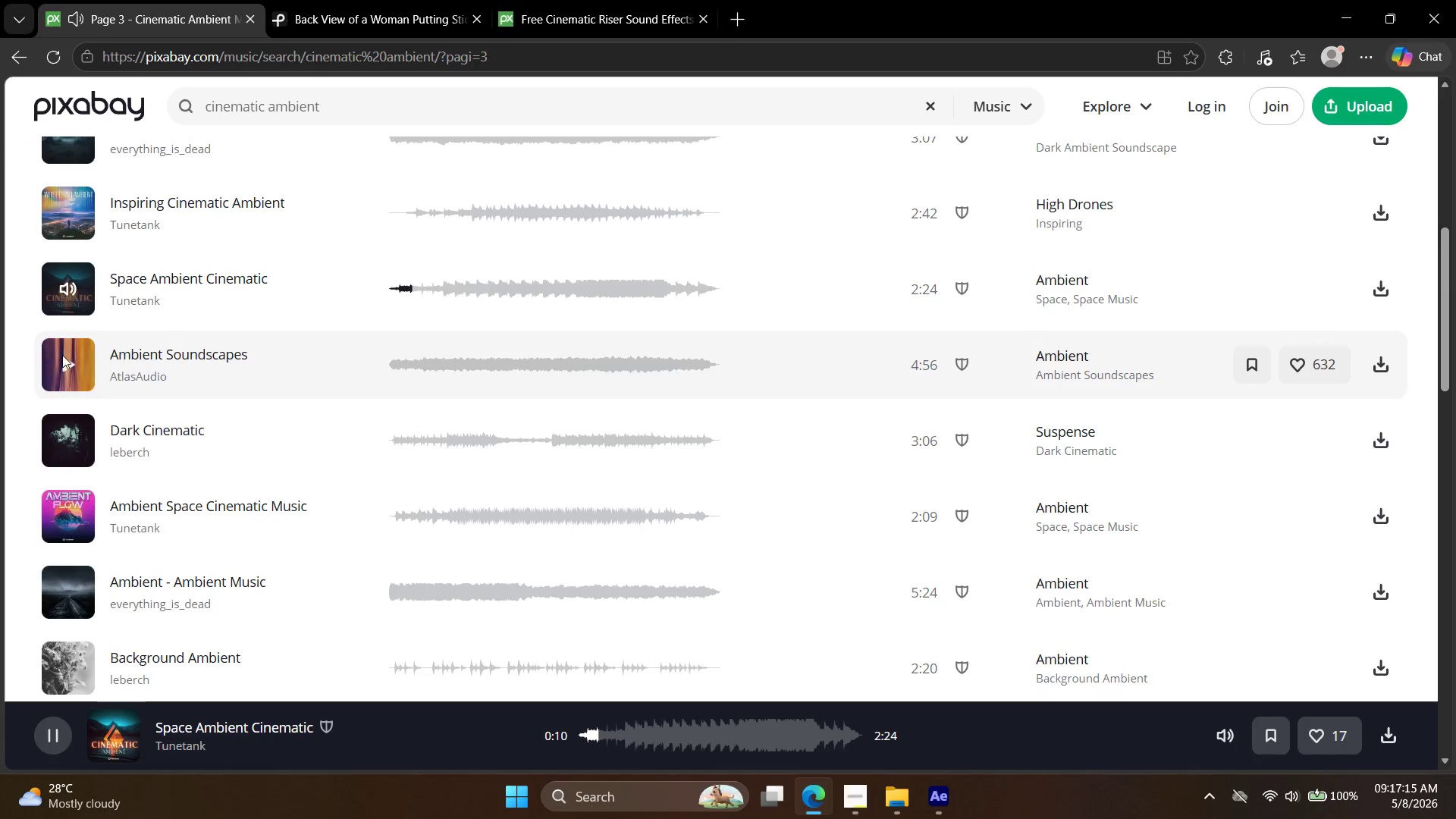 
left_click([62, 355])
 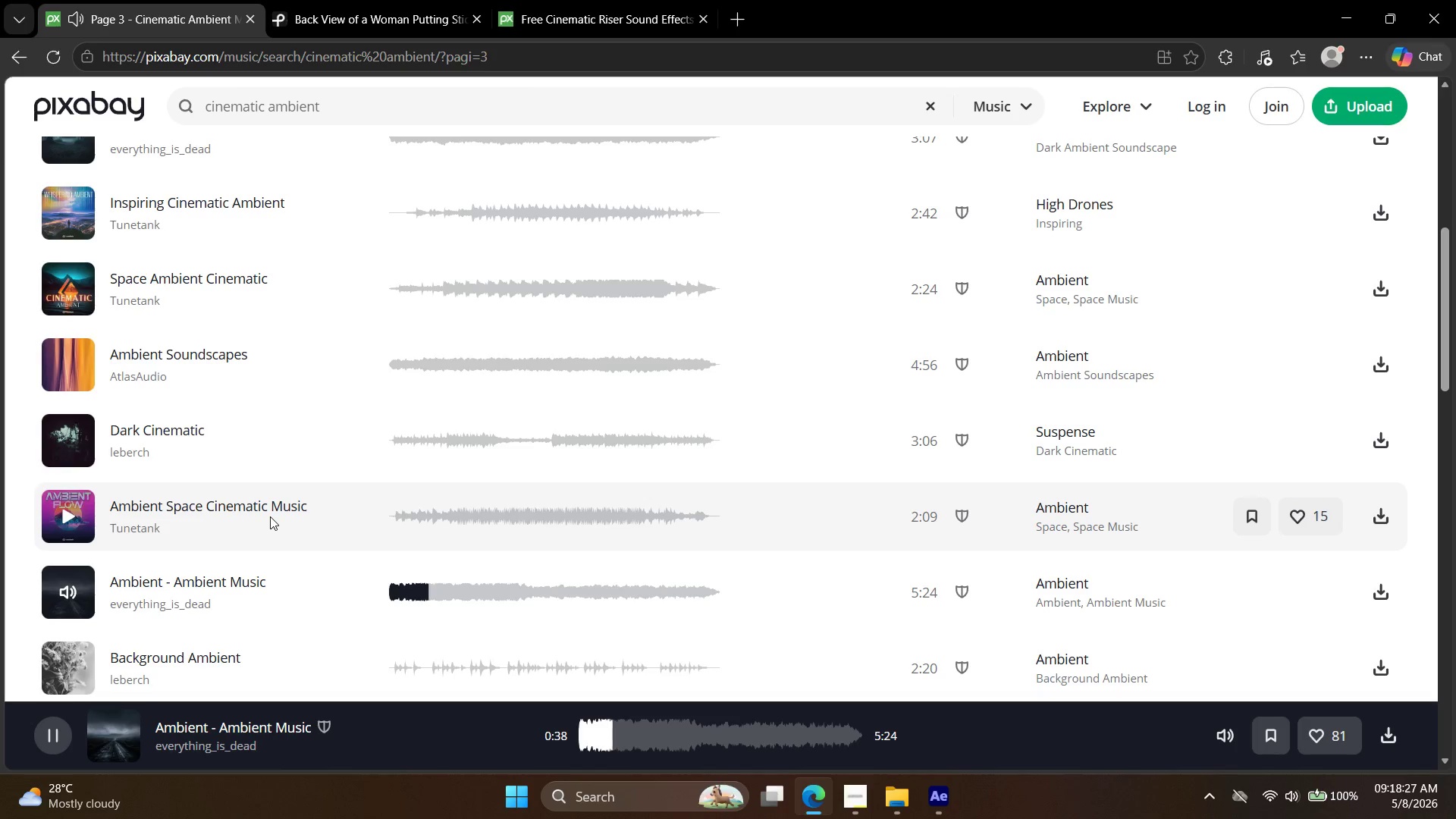 
wait(76.97)
 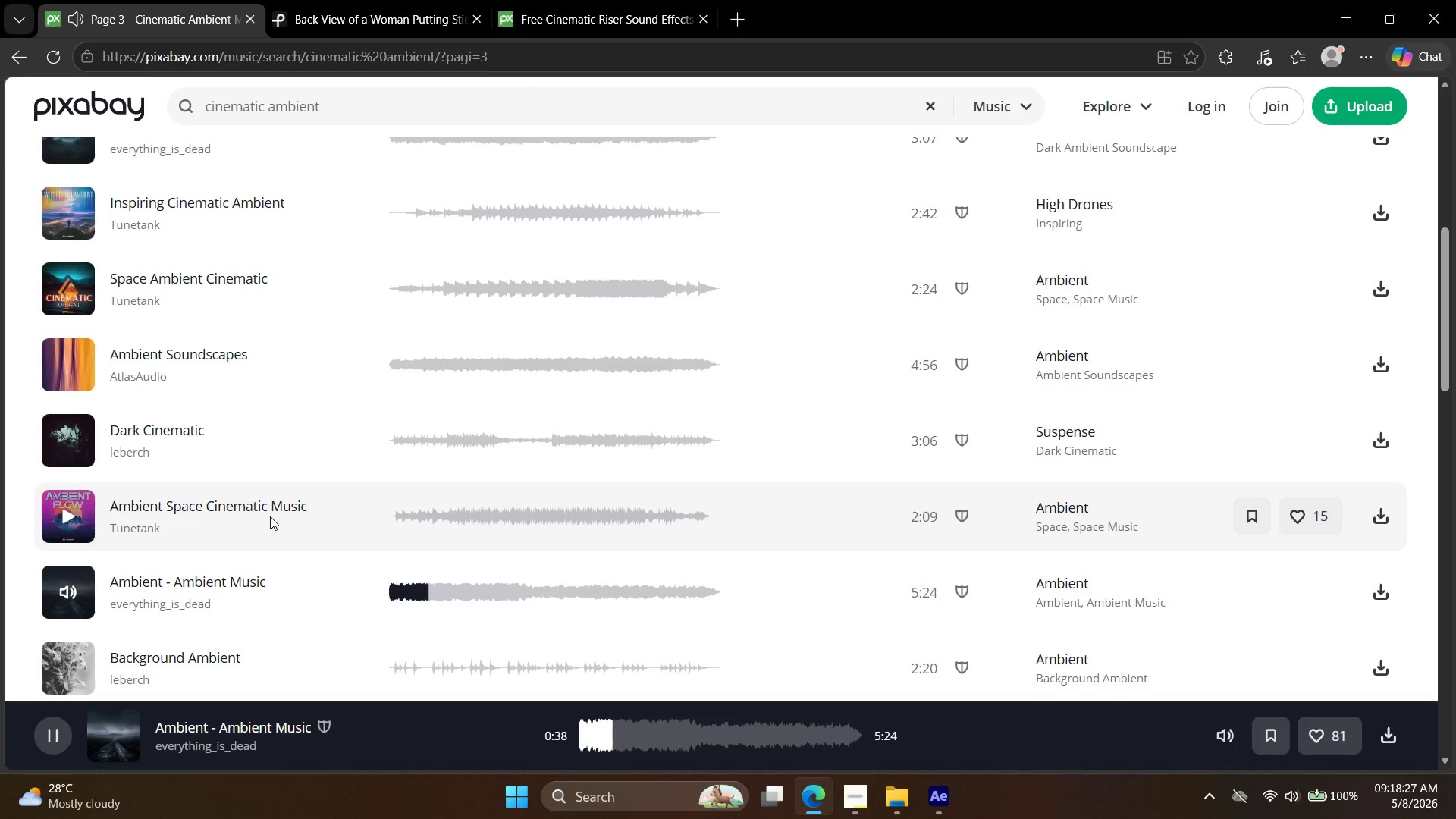 
scroll: coordinate [264, 437], scroll_direction: down, amount: 4.0
 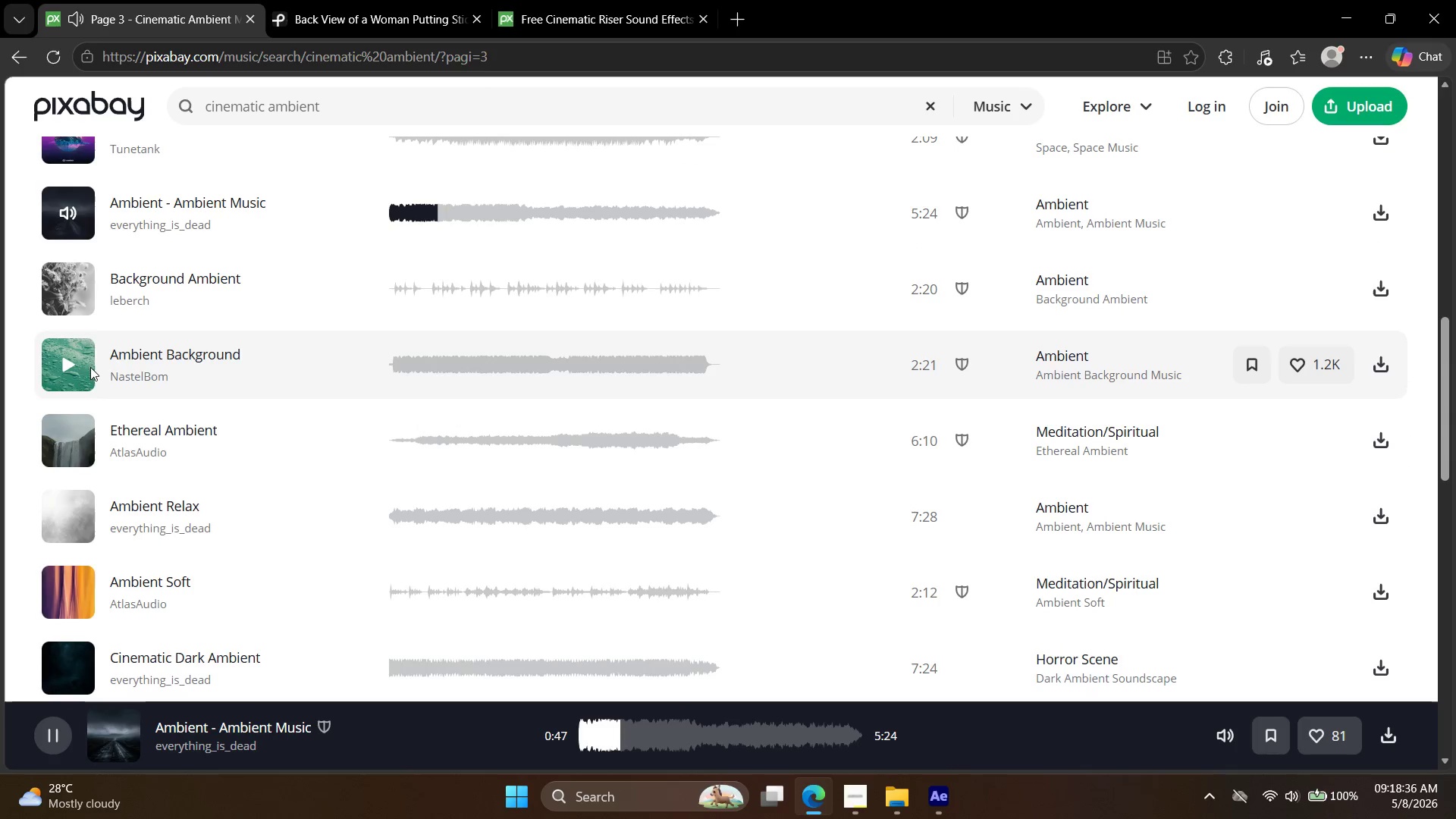 
left_click([76, 359])
 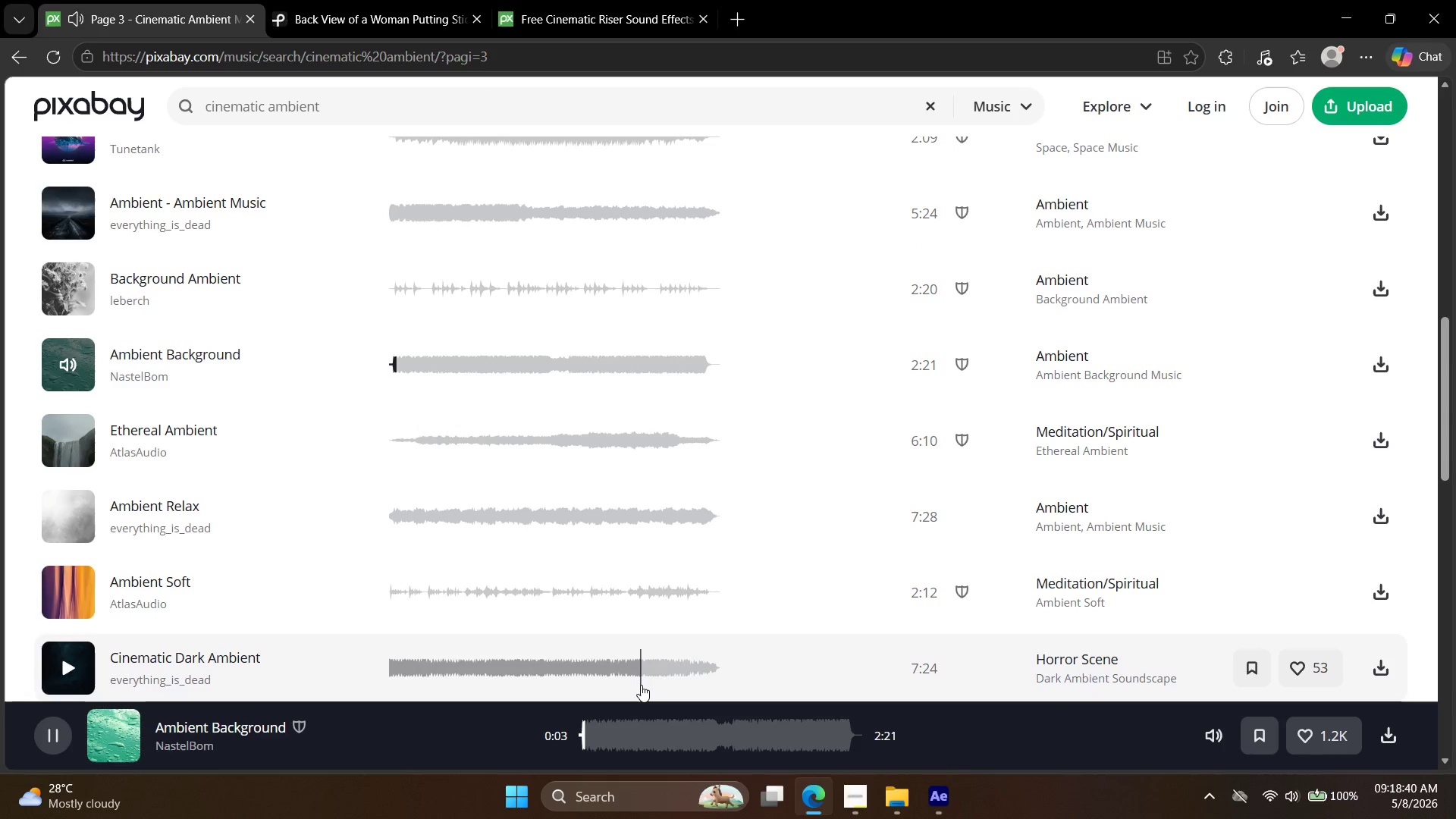 
wait(8.73)
 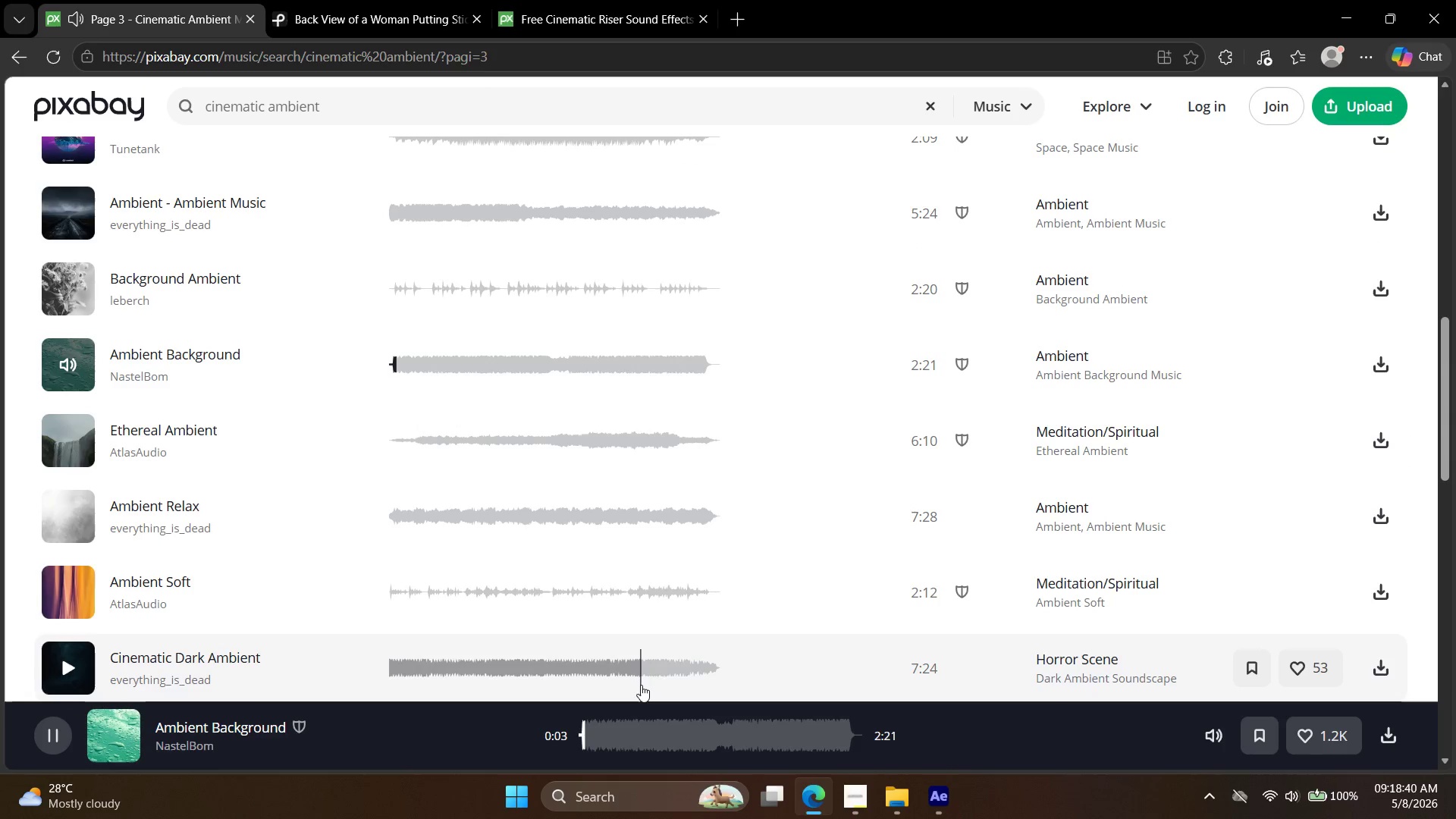 
left_click([74, 604])
 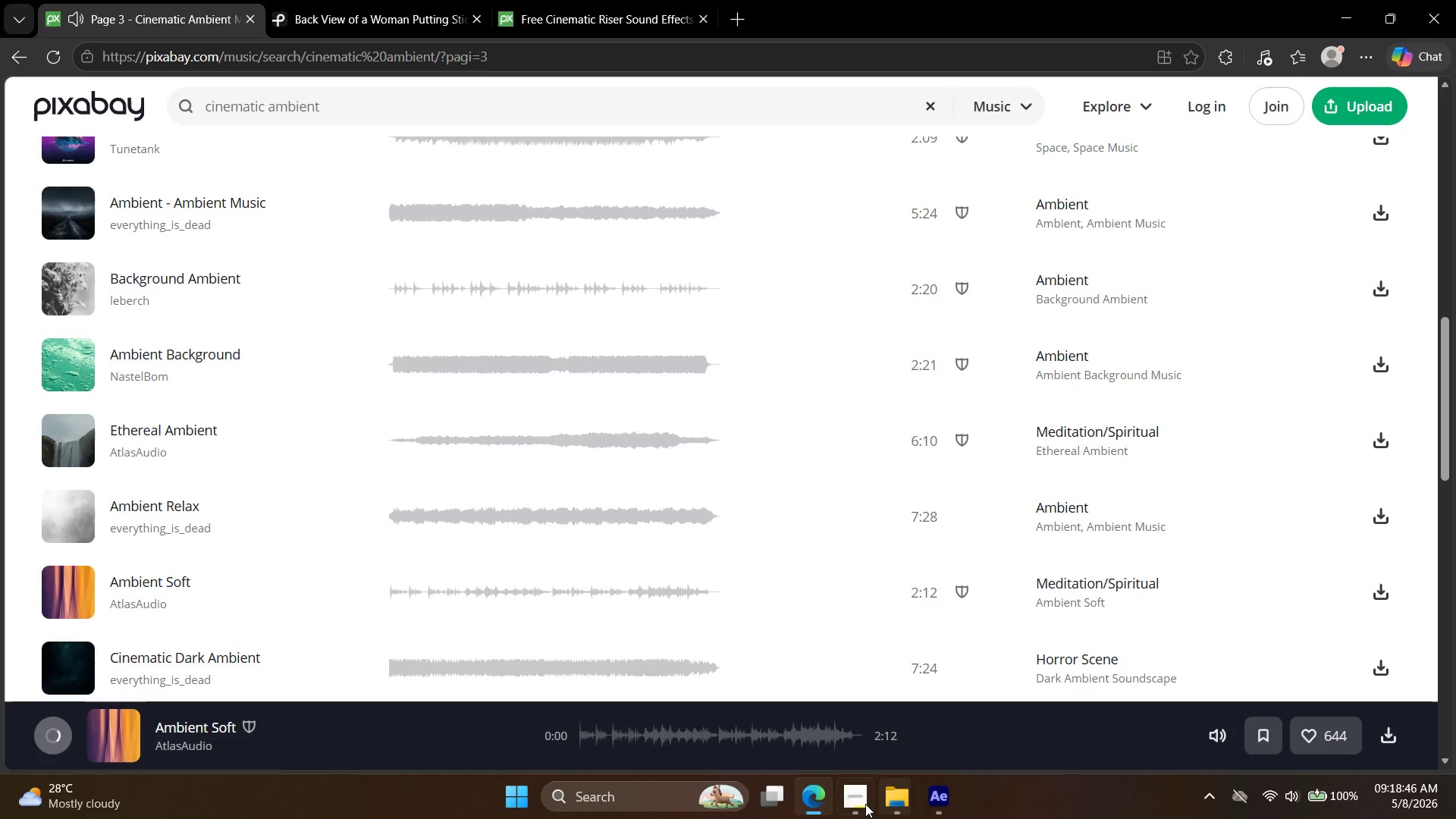 
left_click([864, 804])